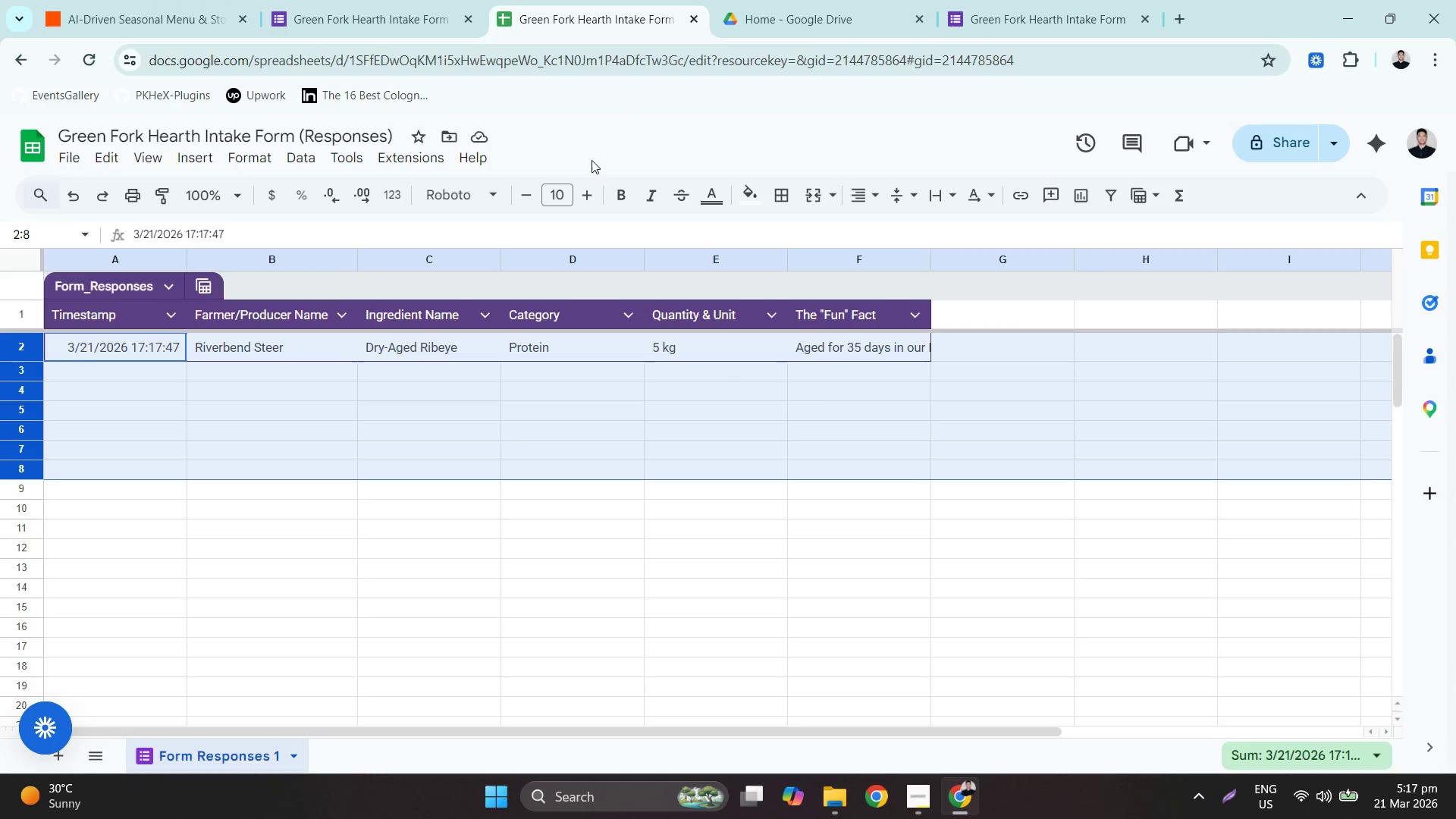 
left_click([422, 0])
 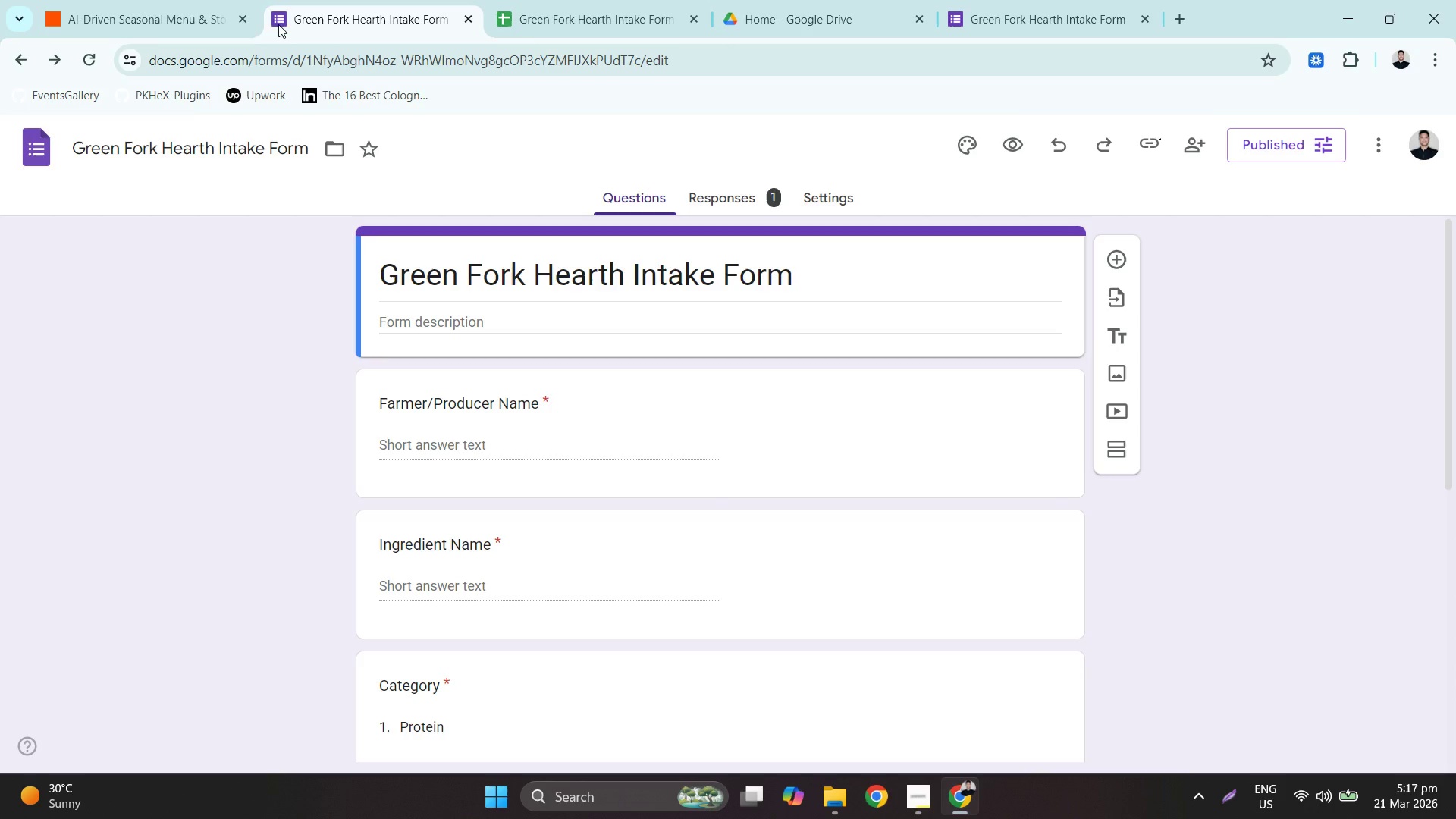 
left_click([134, 0])
 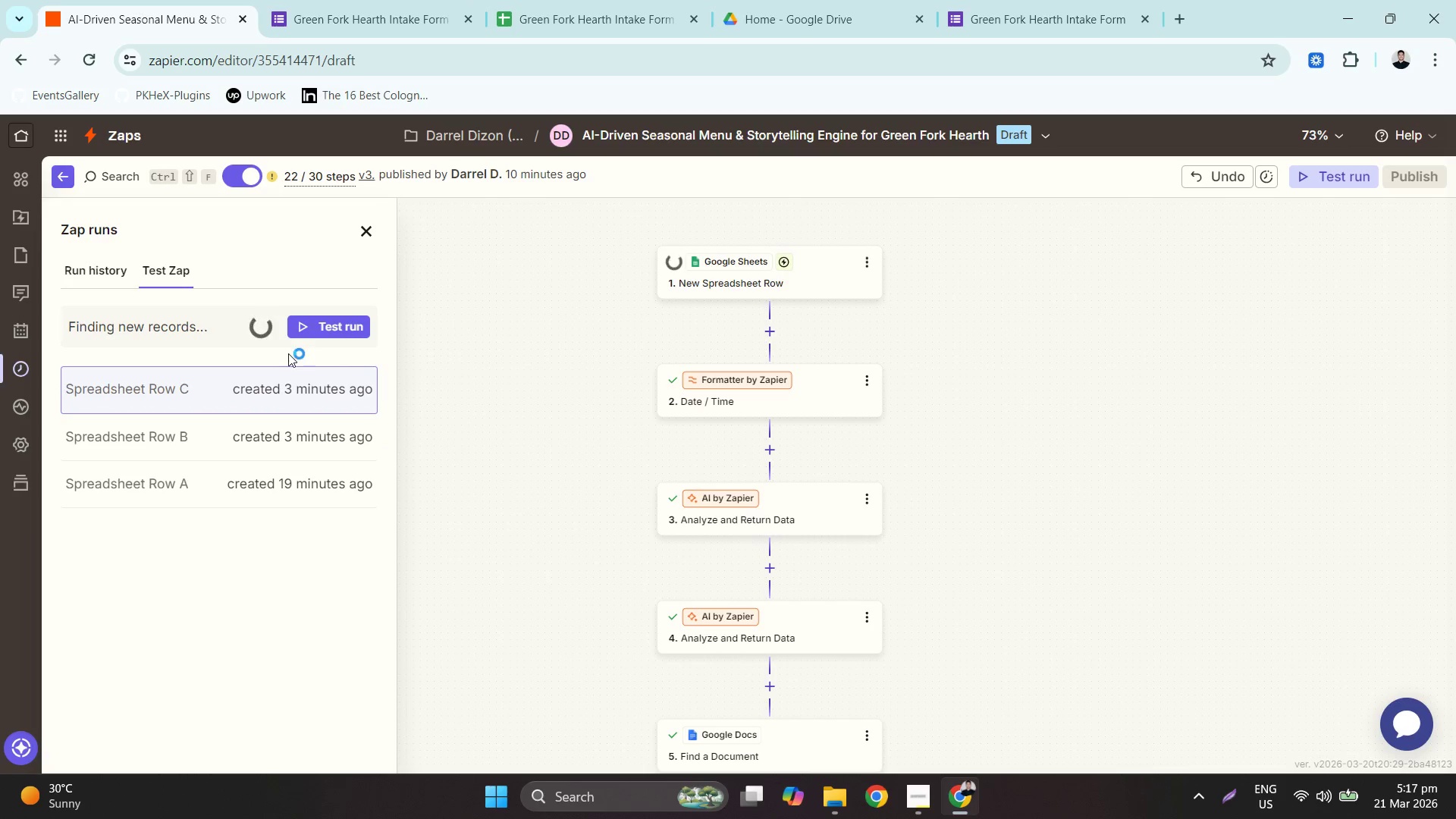 
wait(7.72)
 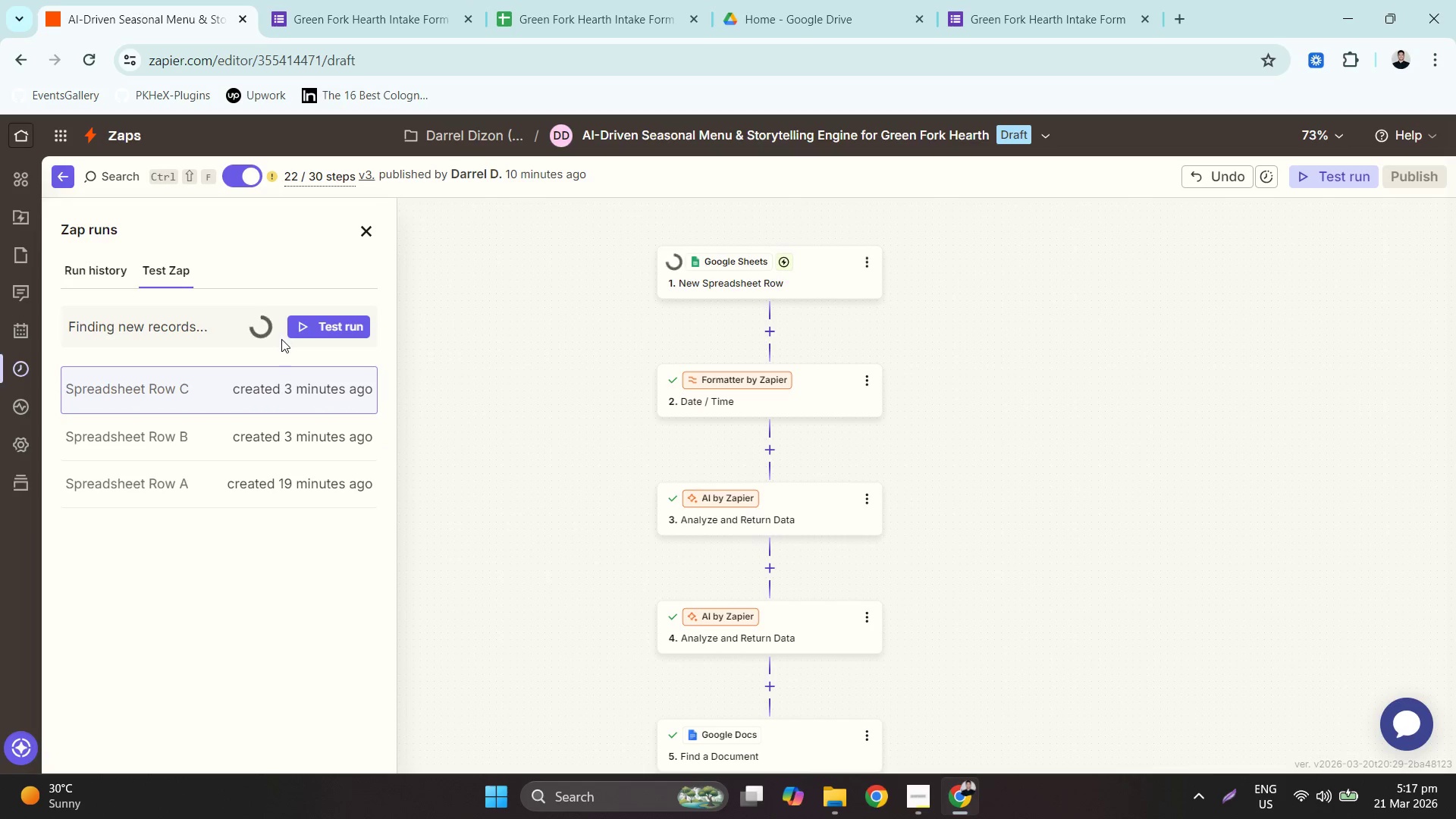 
left_click([146, 378])
 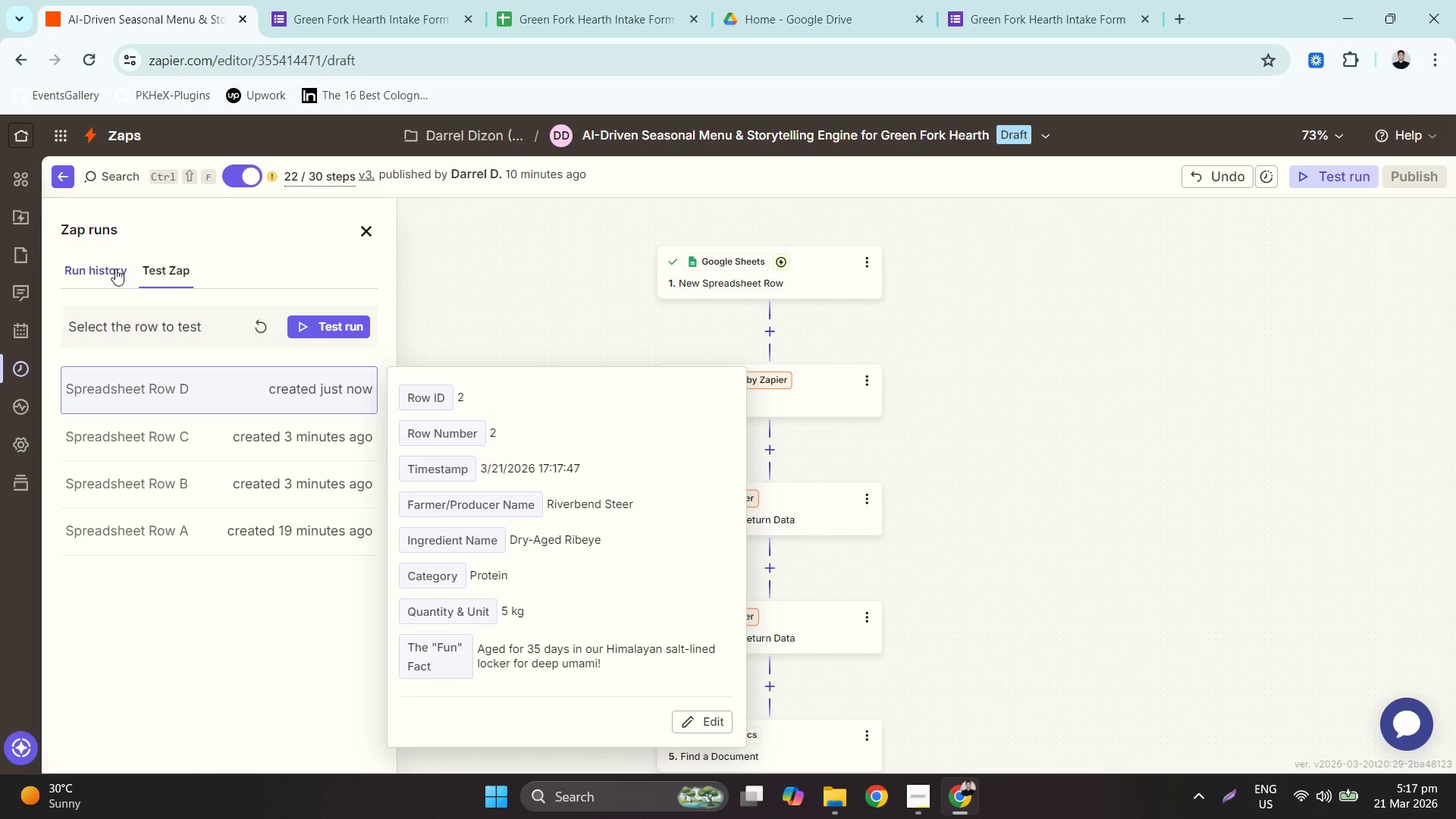 
left_click([115, 268])
 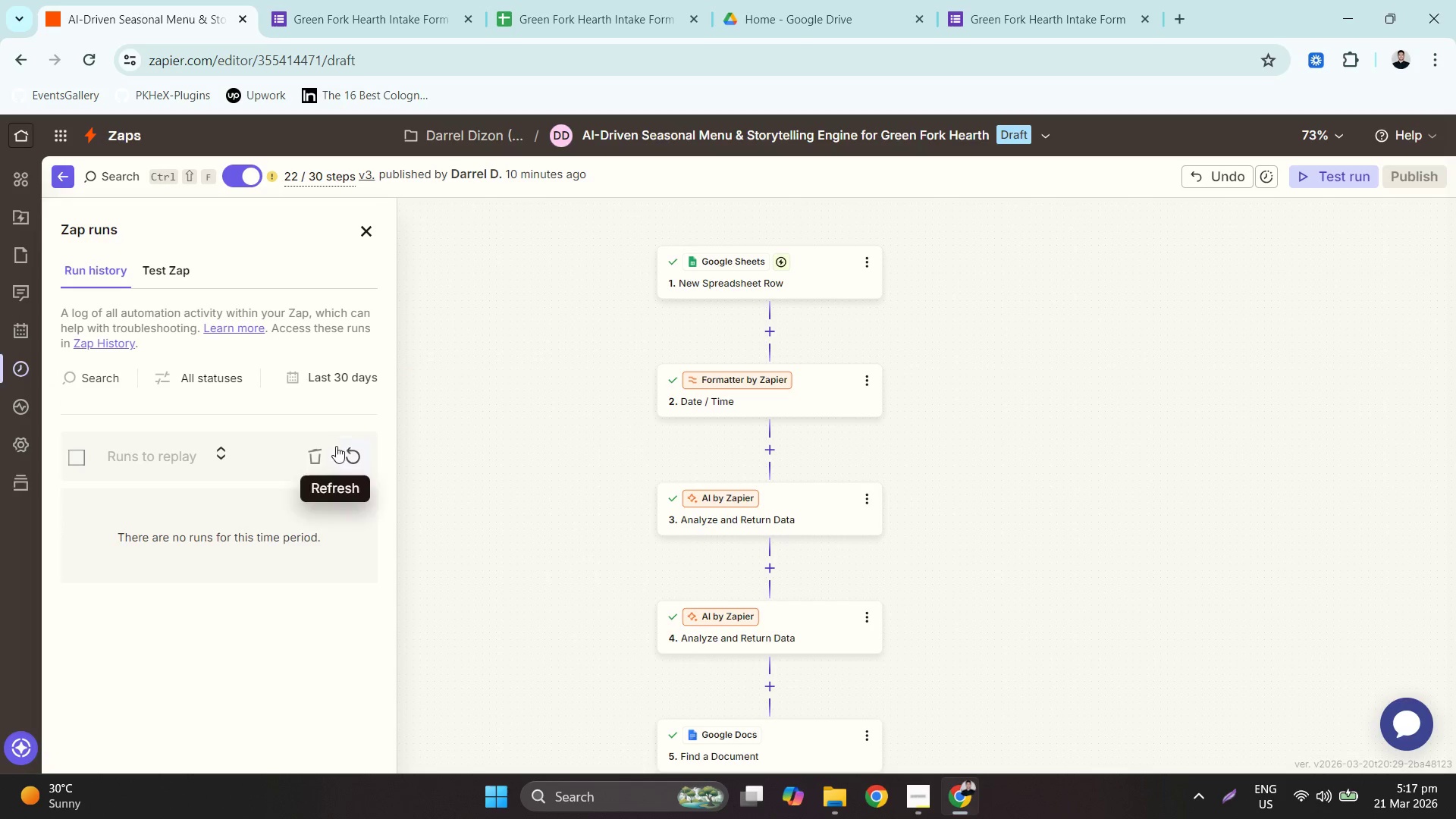 
double_click([359, 455])
 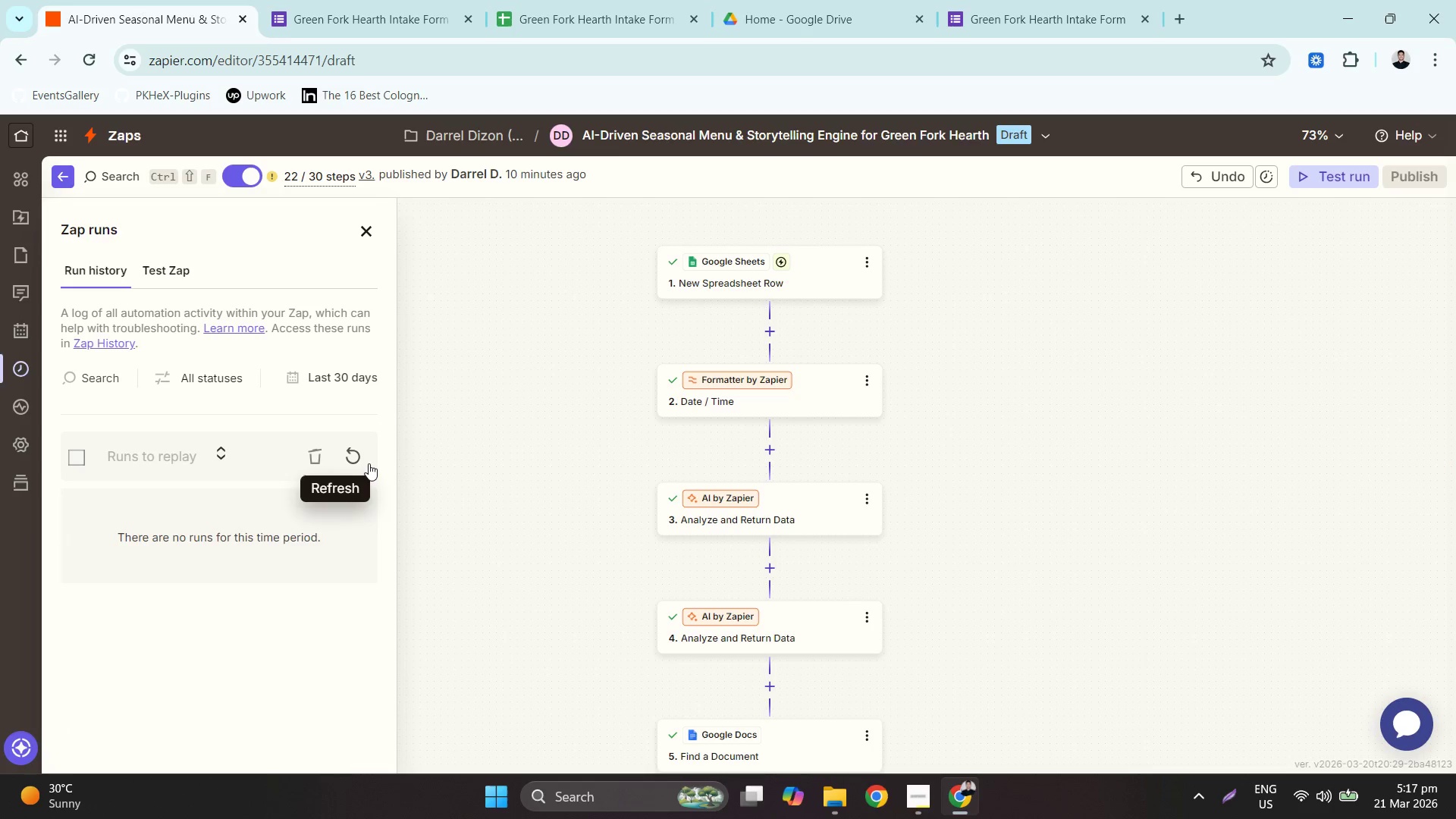 
left_click([348, 462])
 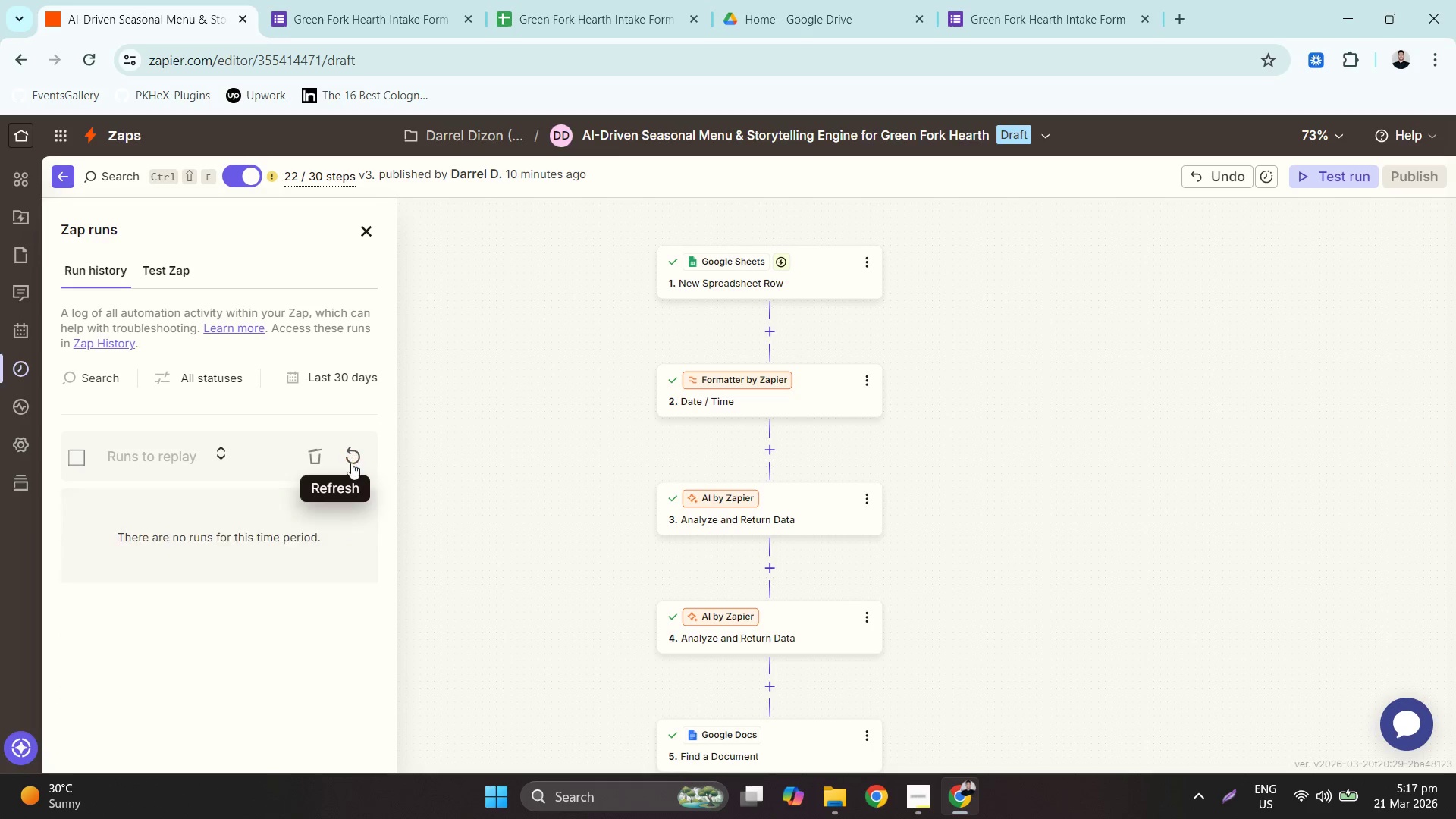 
left_click([351, 463])
 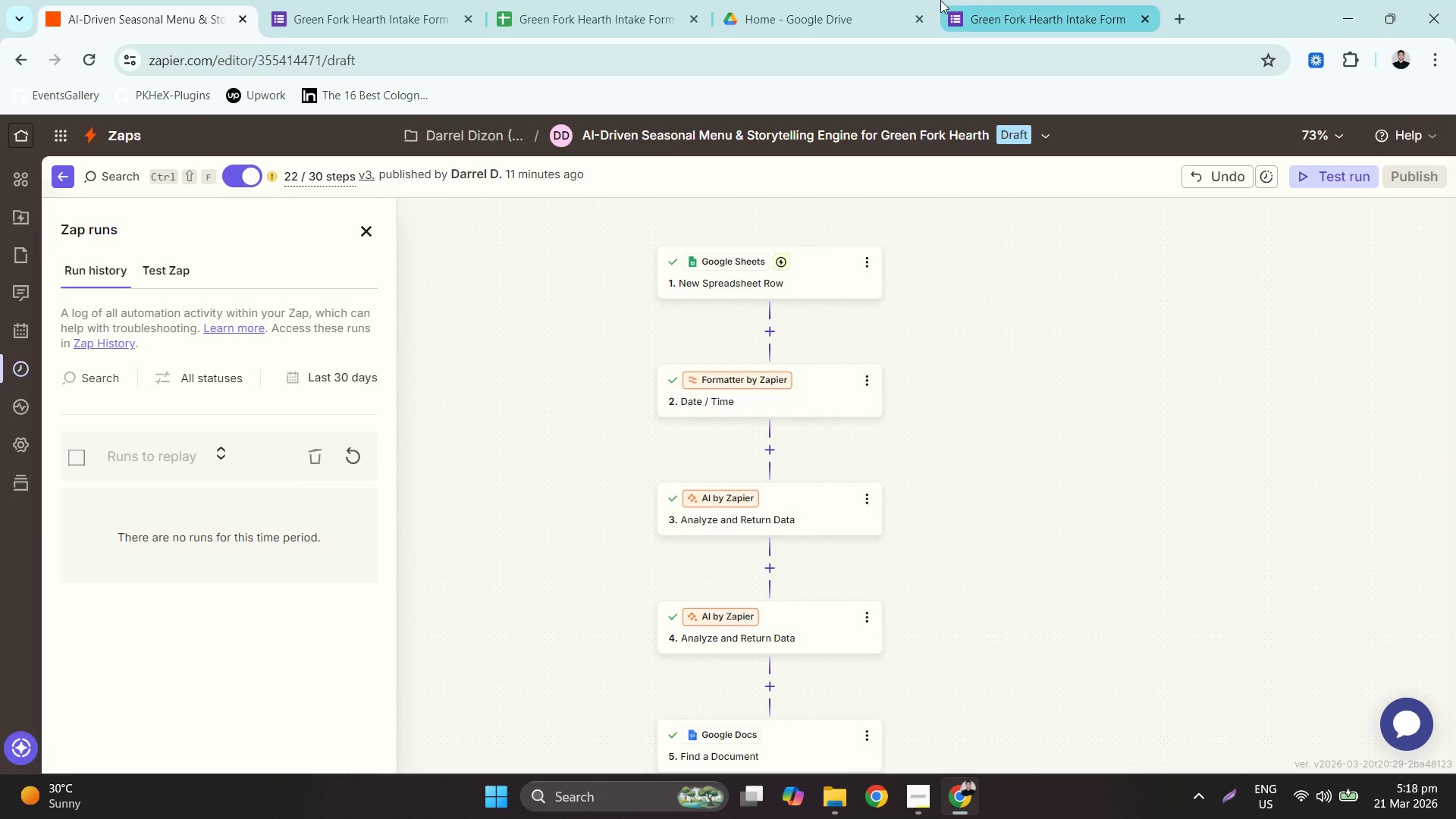 
left_click([811, 0])
 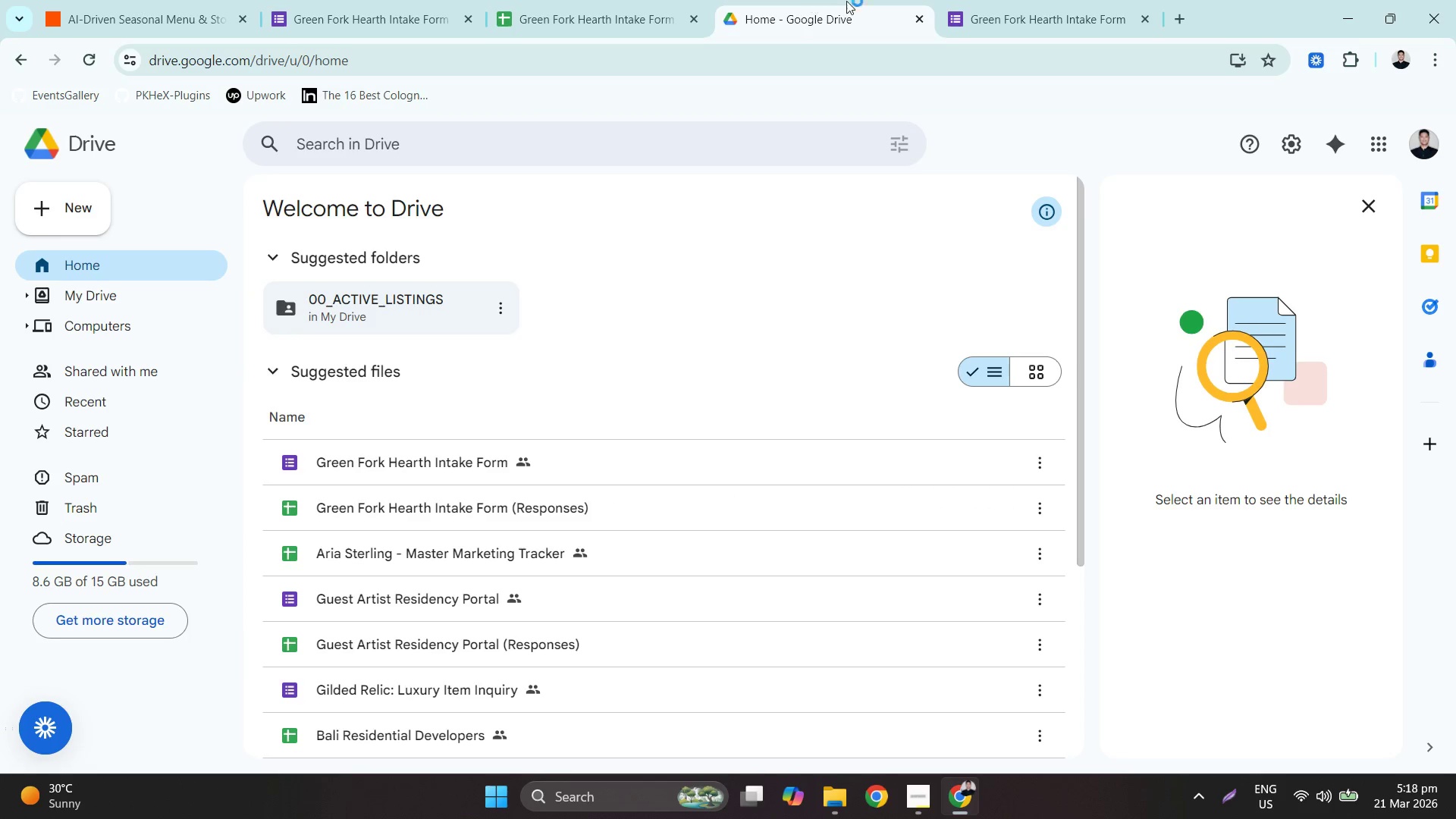 
left_click([974, 0])
 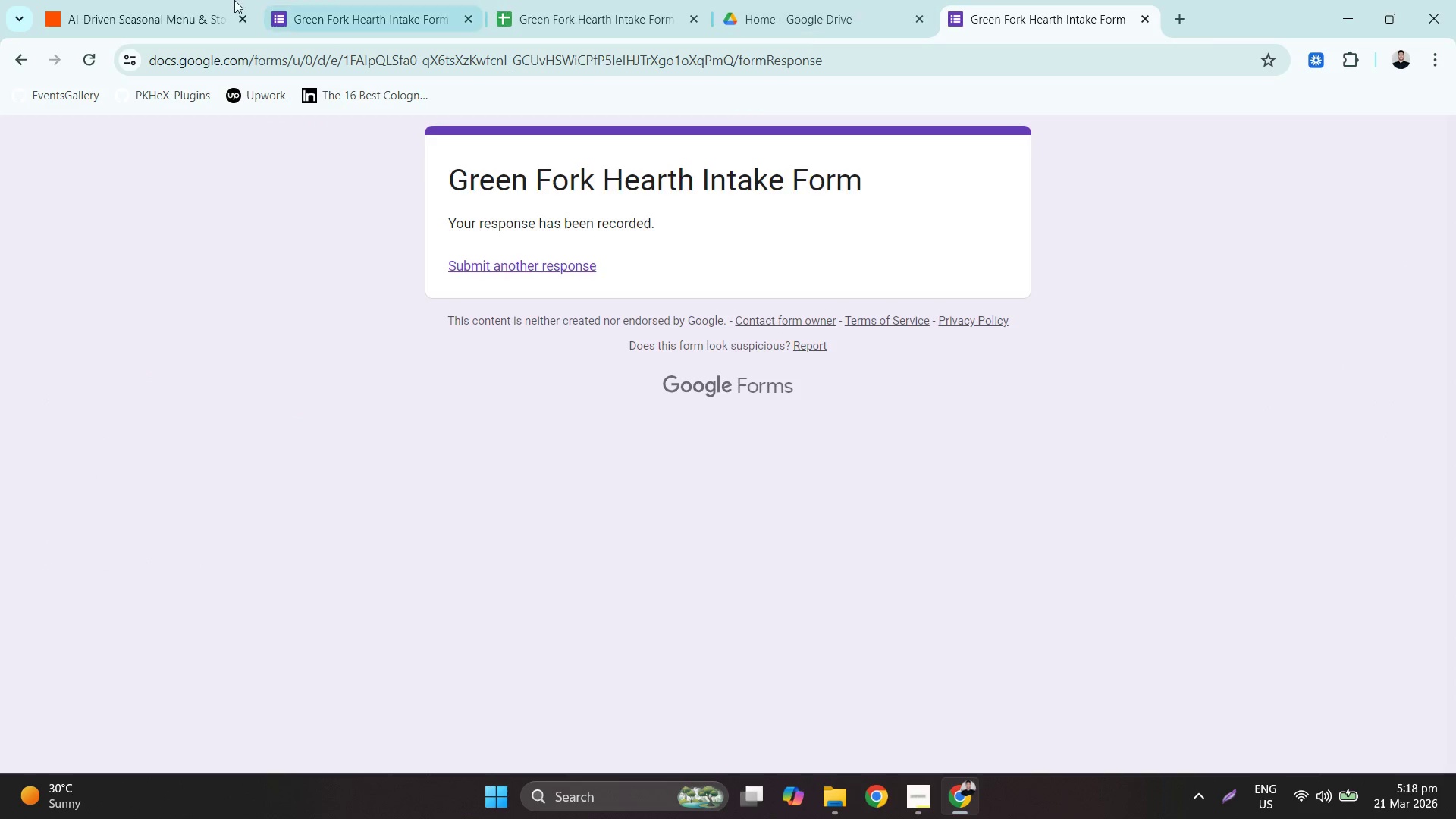 
left_click([209, 0])
 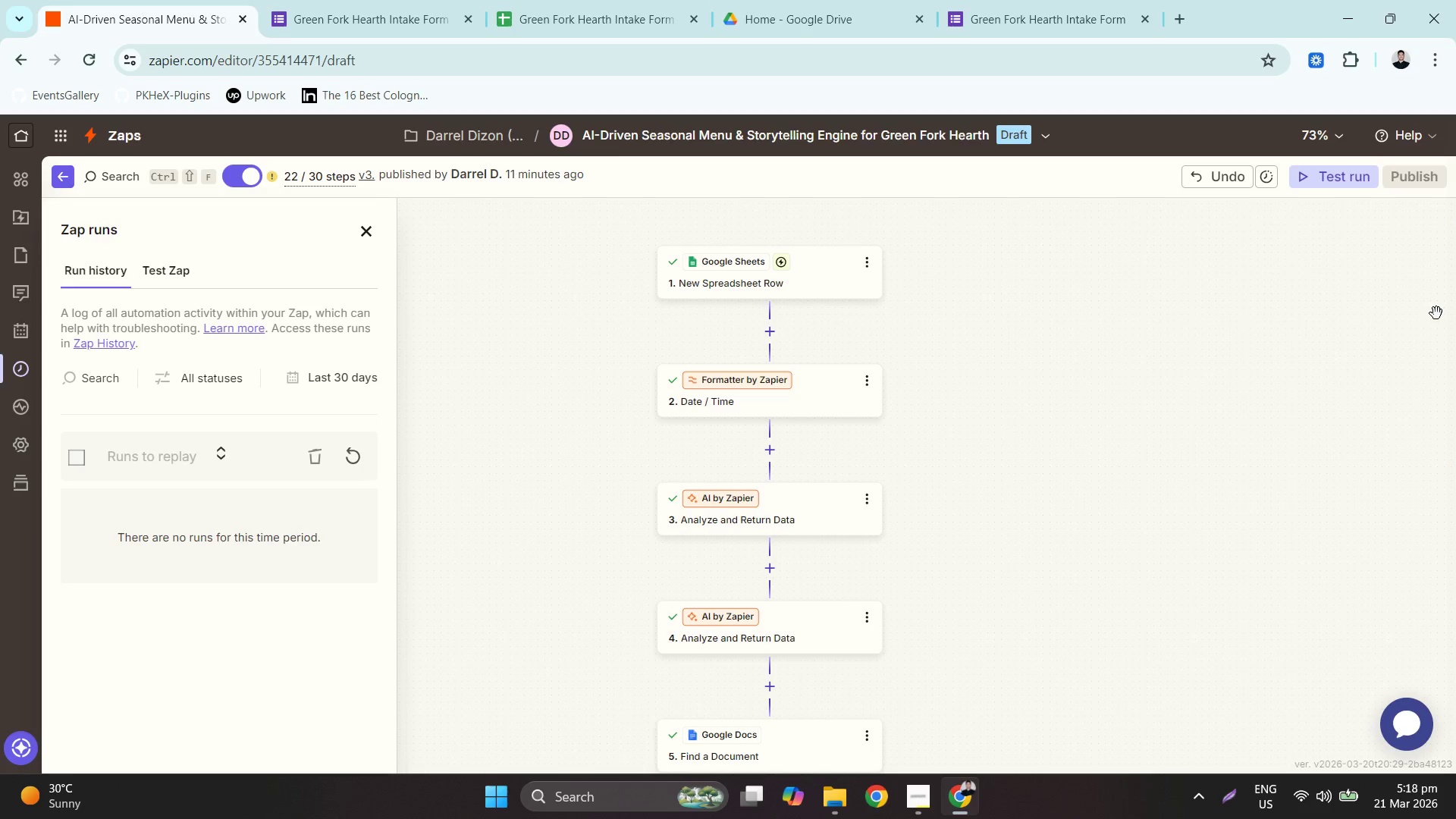 
wait(11.17)
 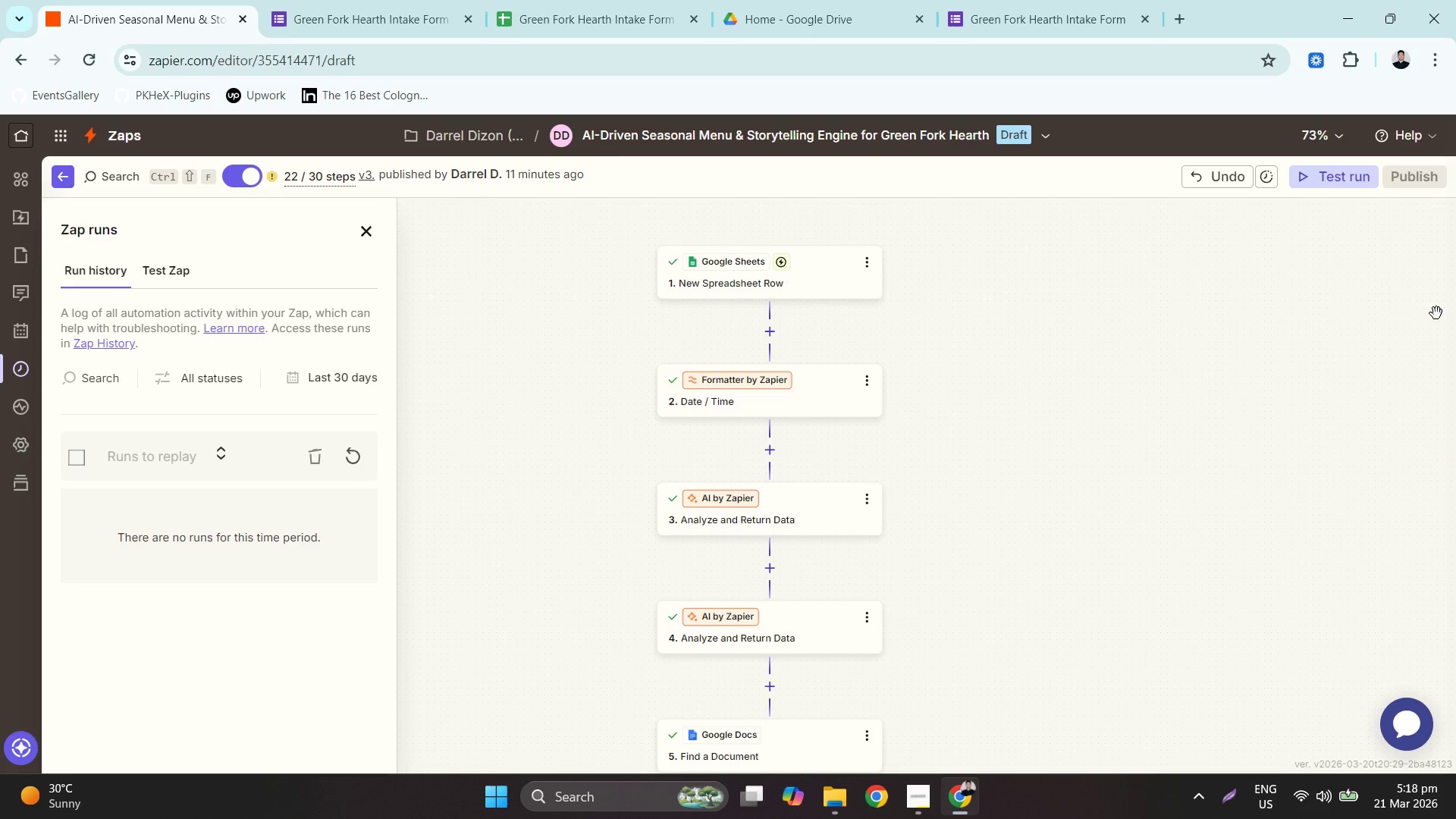 
left_click([352, 468])
 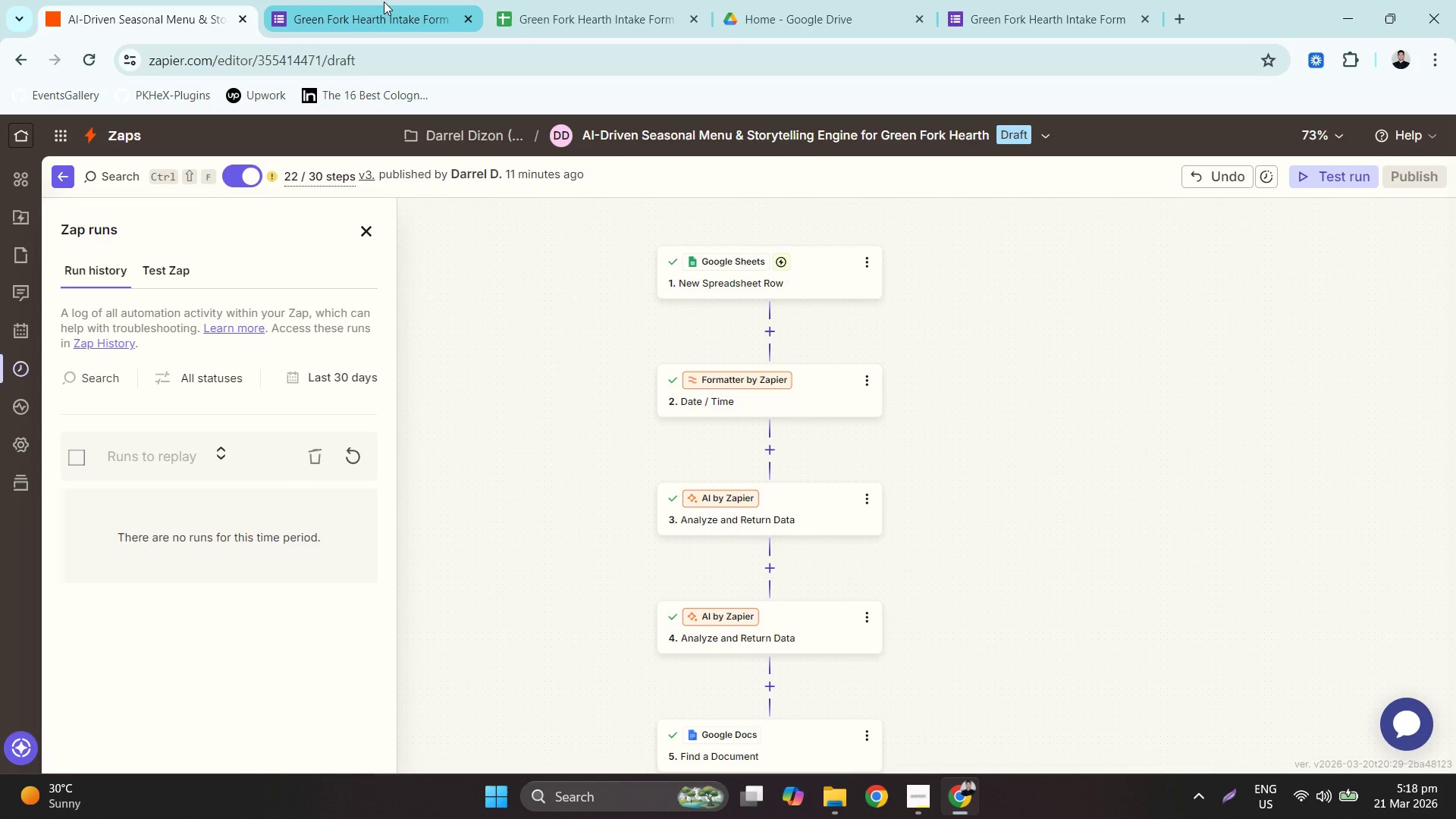 
left_click([547, 0])
 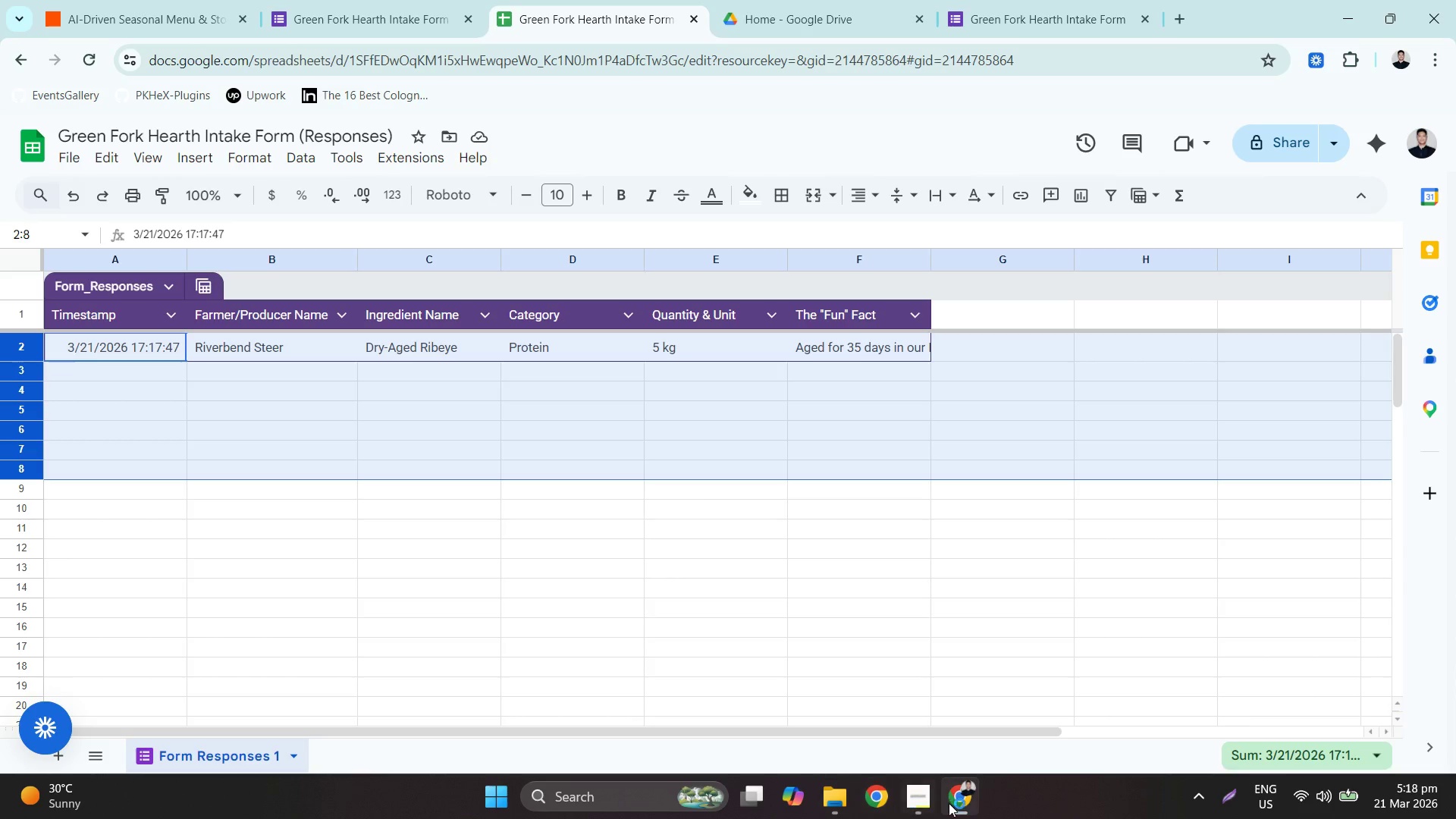 
left_click([919, 804])